 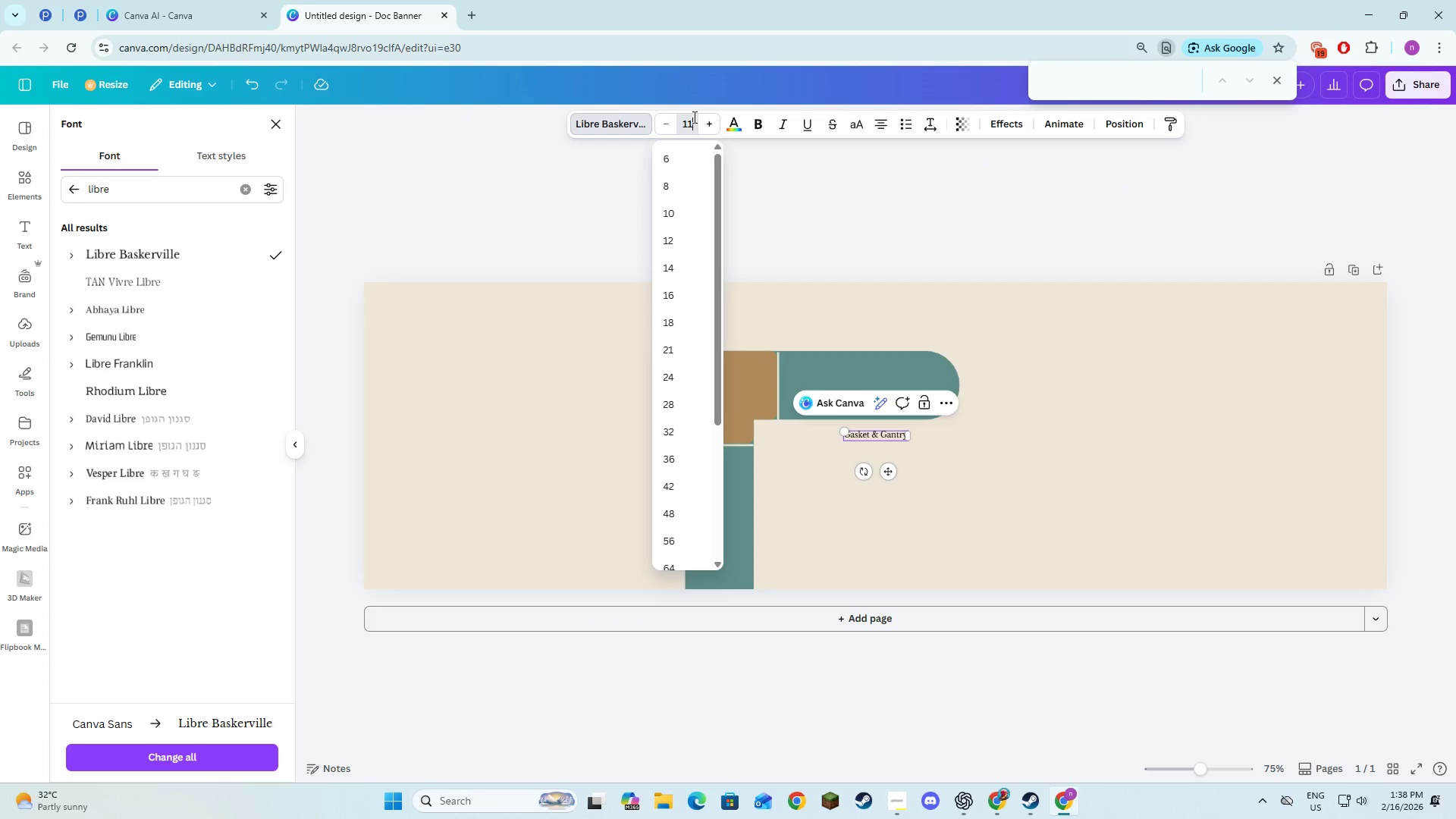 
key(Numpad1)
 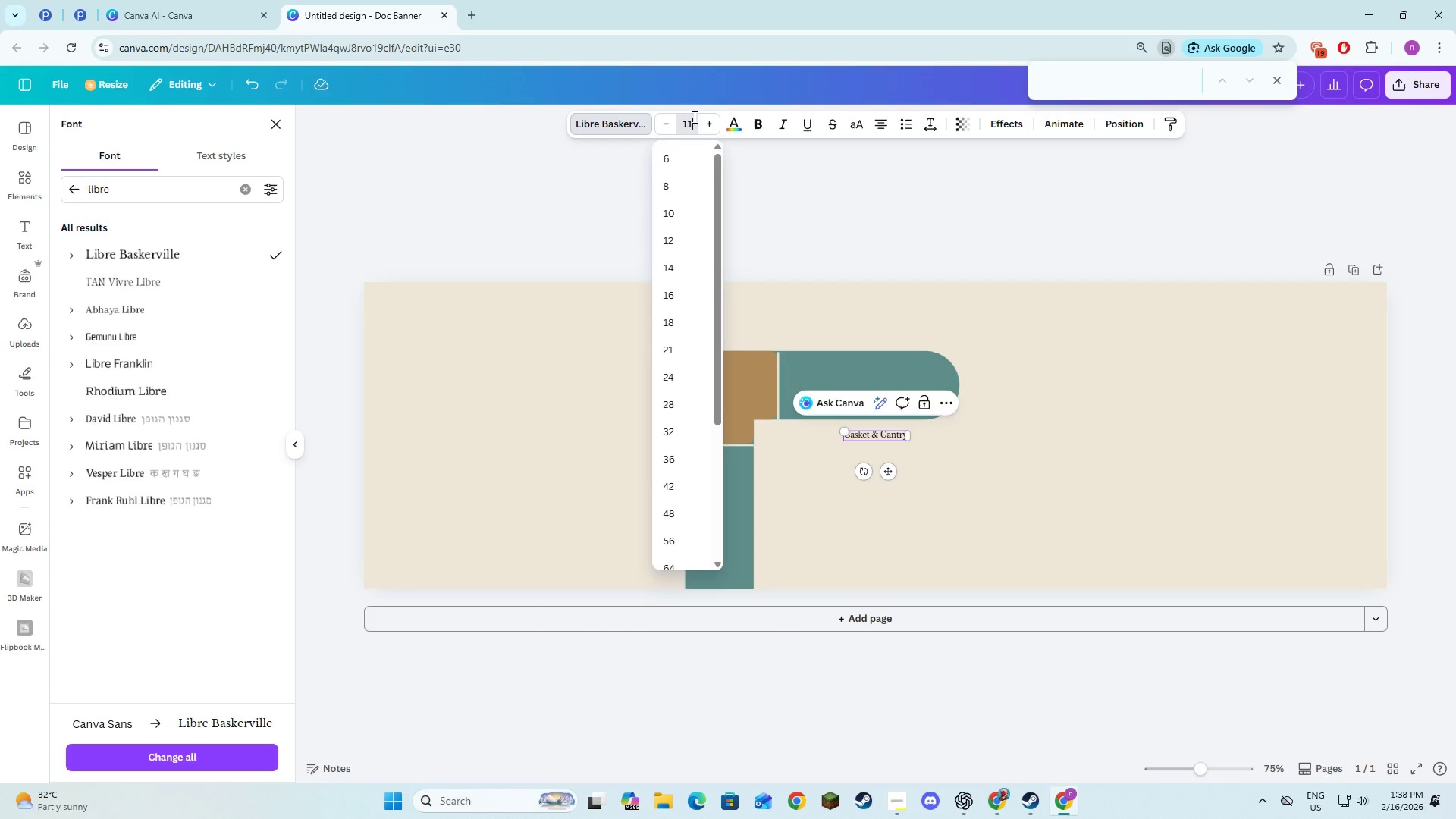 
key(Numpad0)
 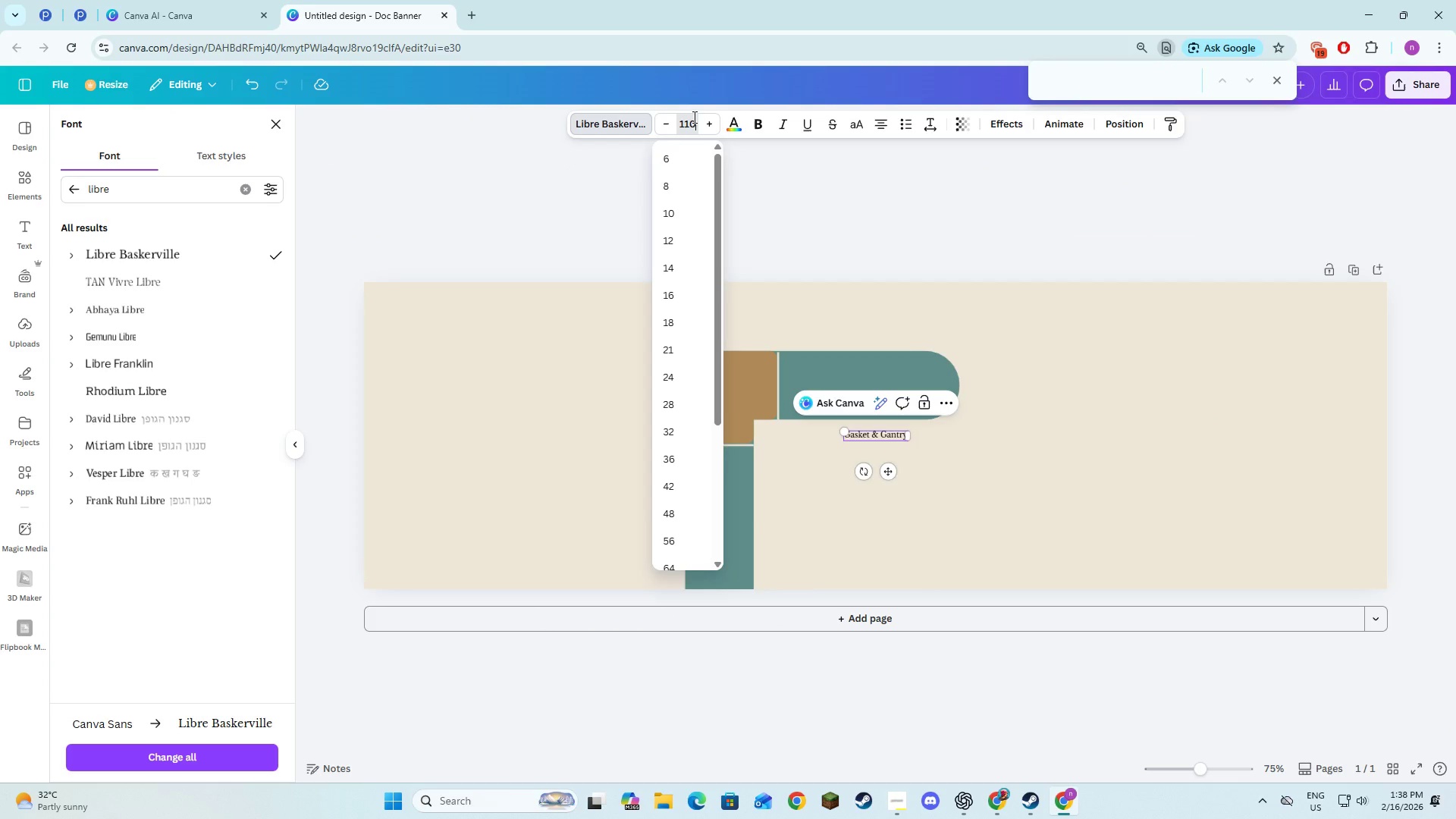 
key(NumpadEnter)
 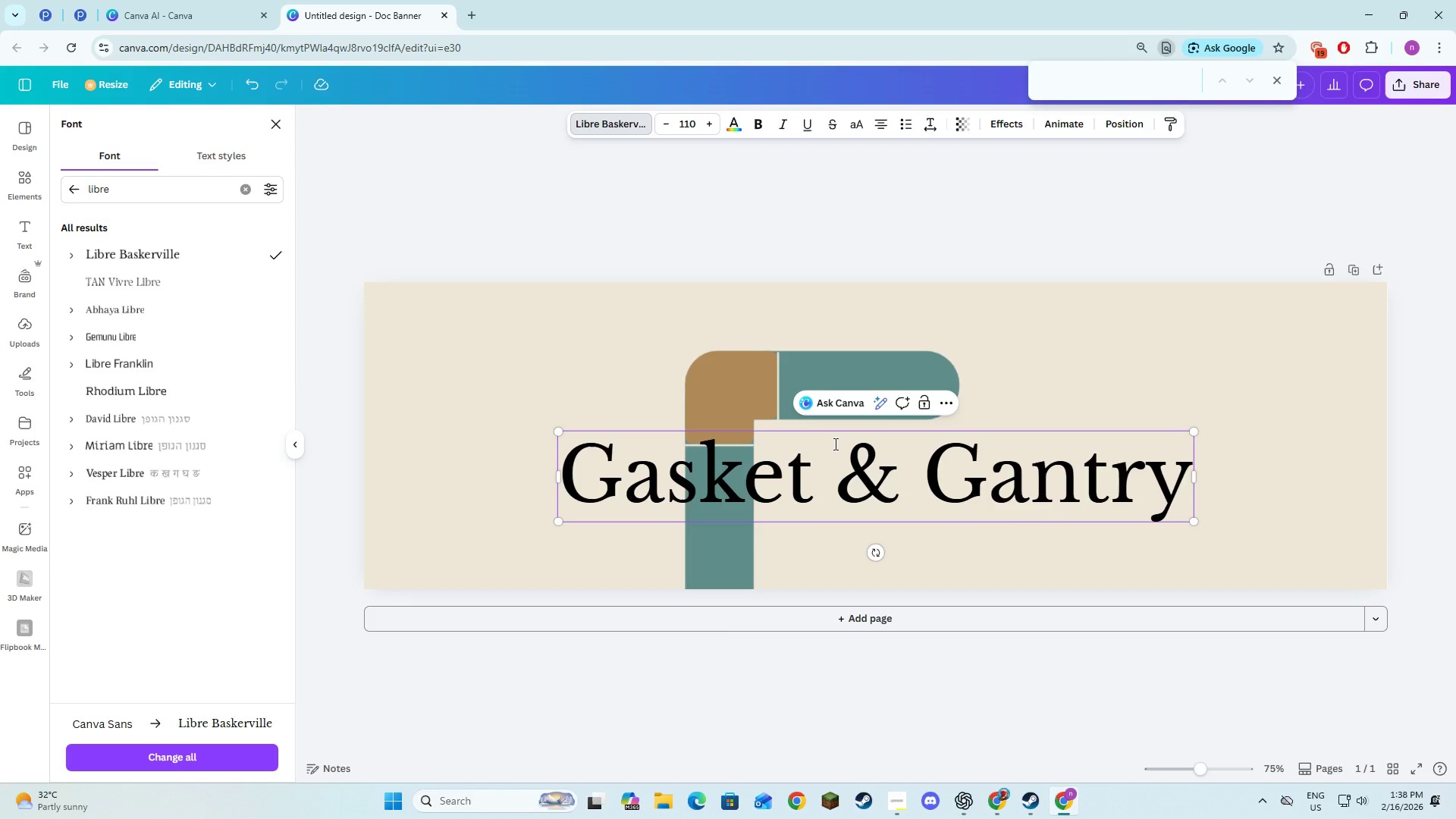 
wait(5.17)
 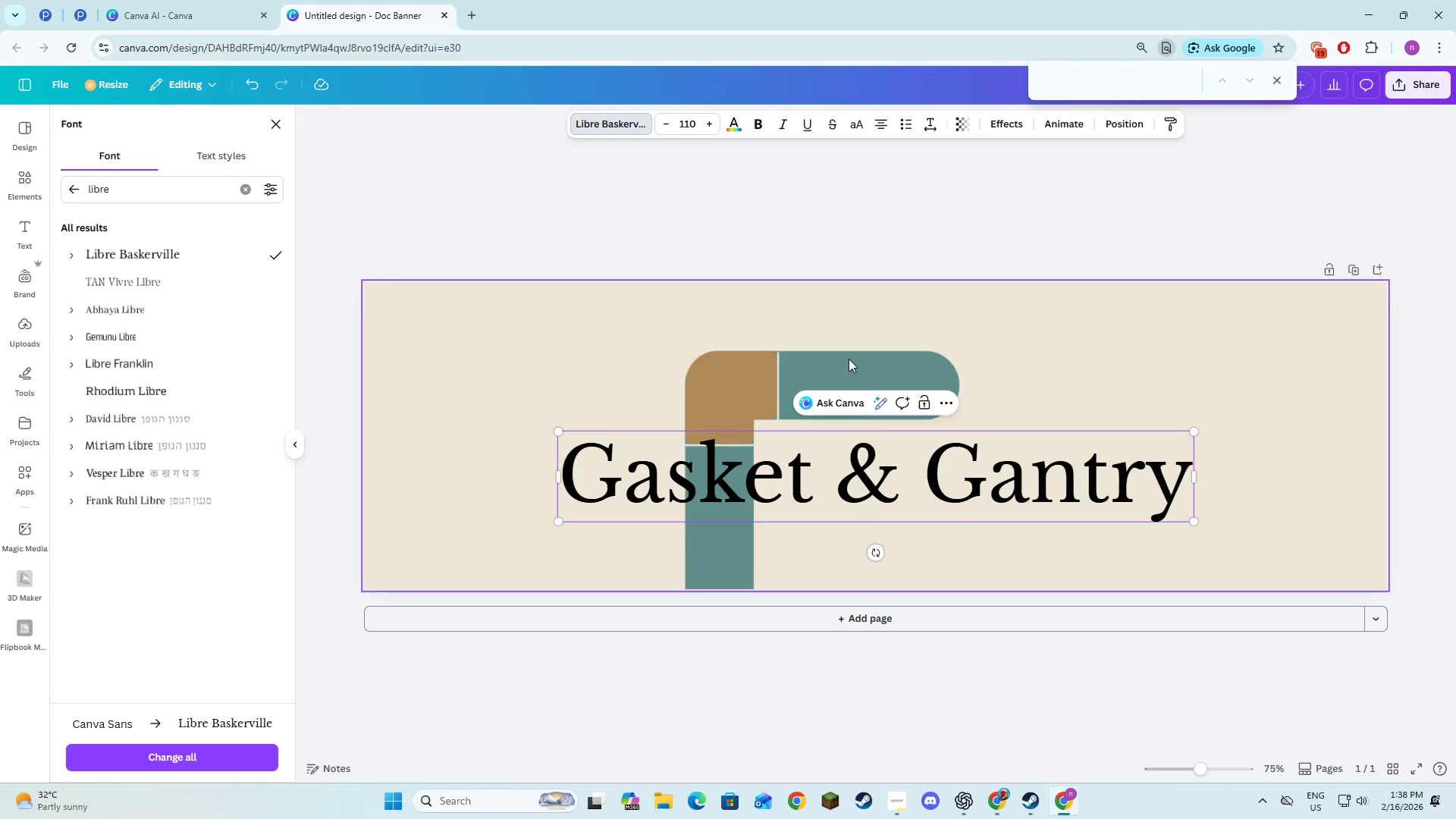 
double_click([798, 479])
 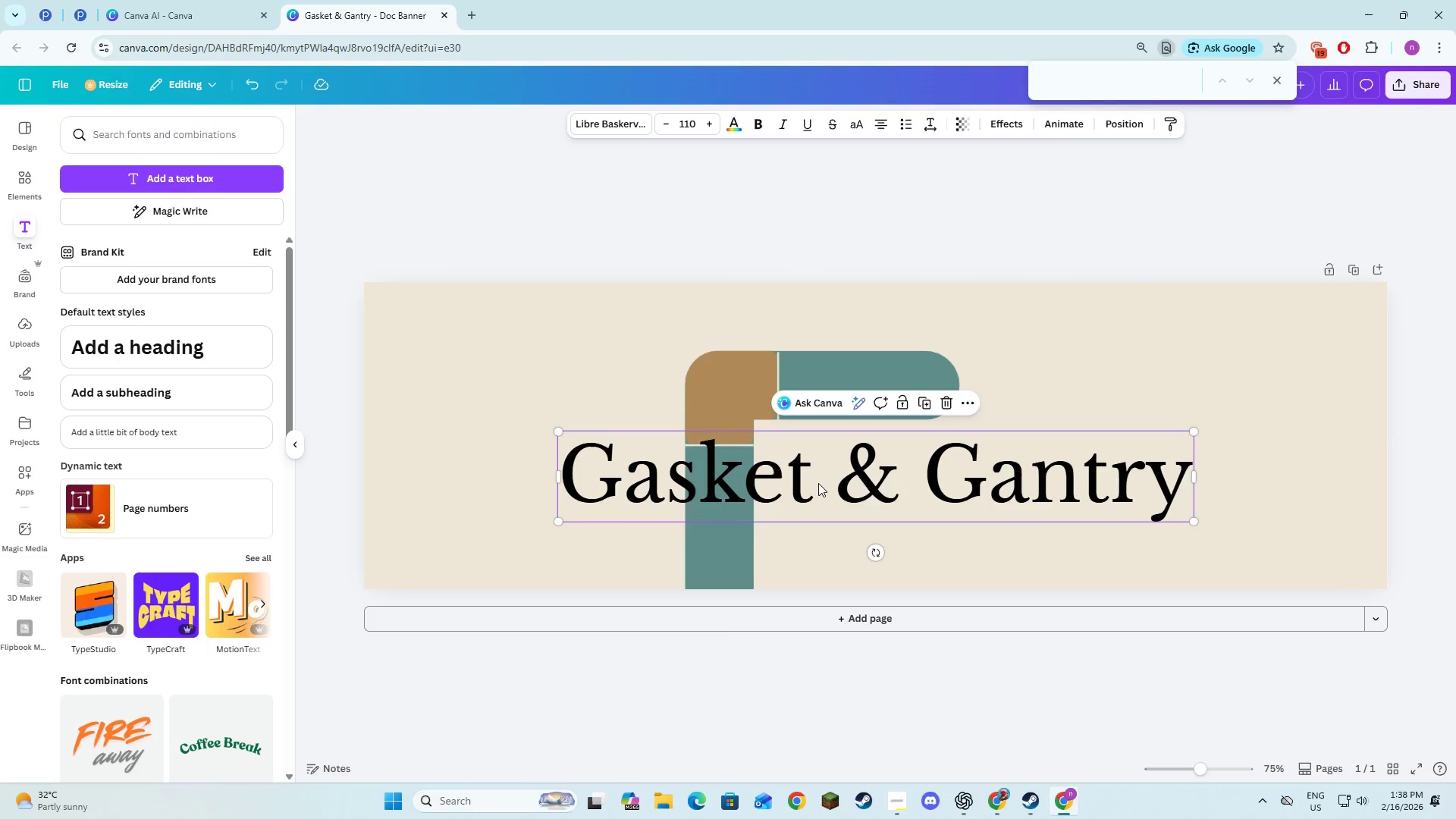 
left_click_drag(start_coordinate=[823, 482], to_coordinate=[1080, 466])
 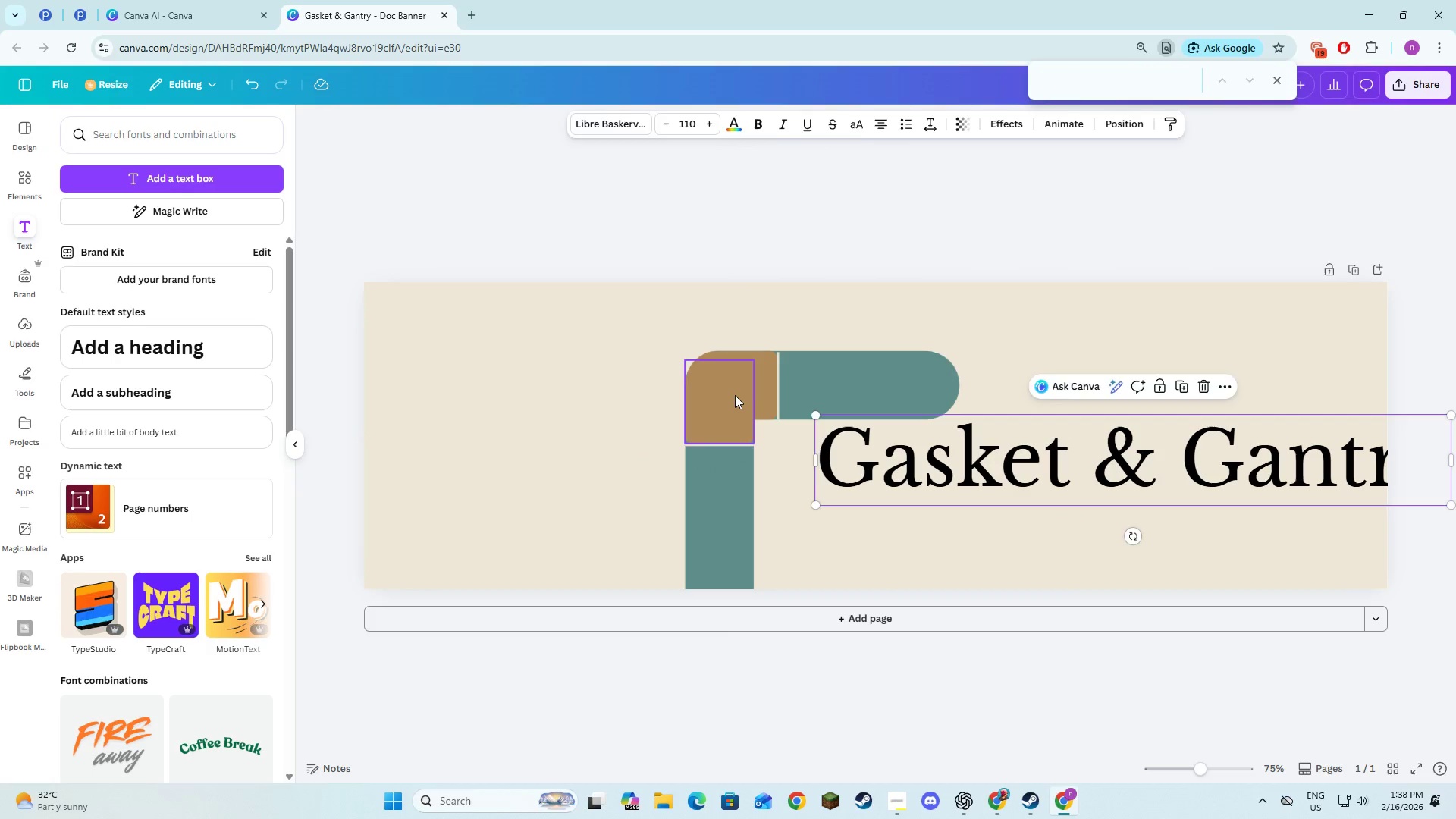 
hold_key(key=ShiftLeft, duration=1.5)